 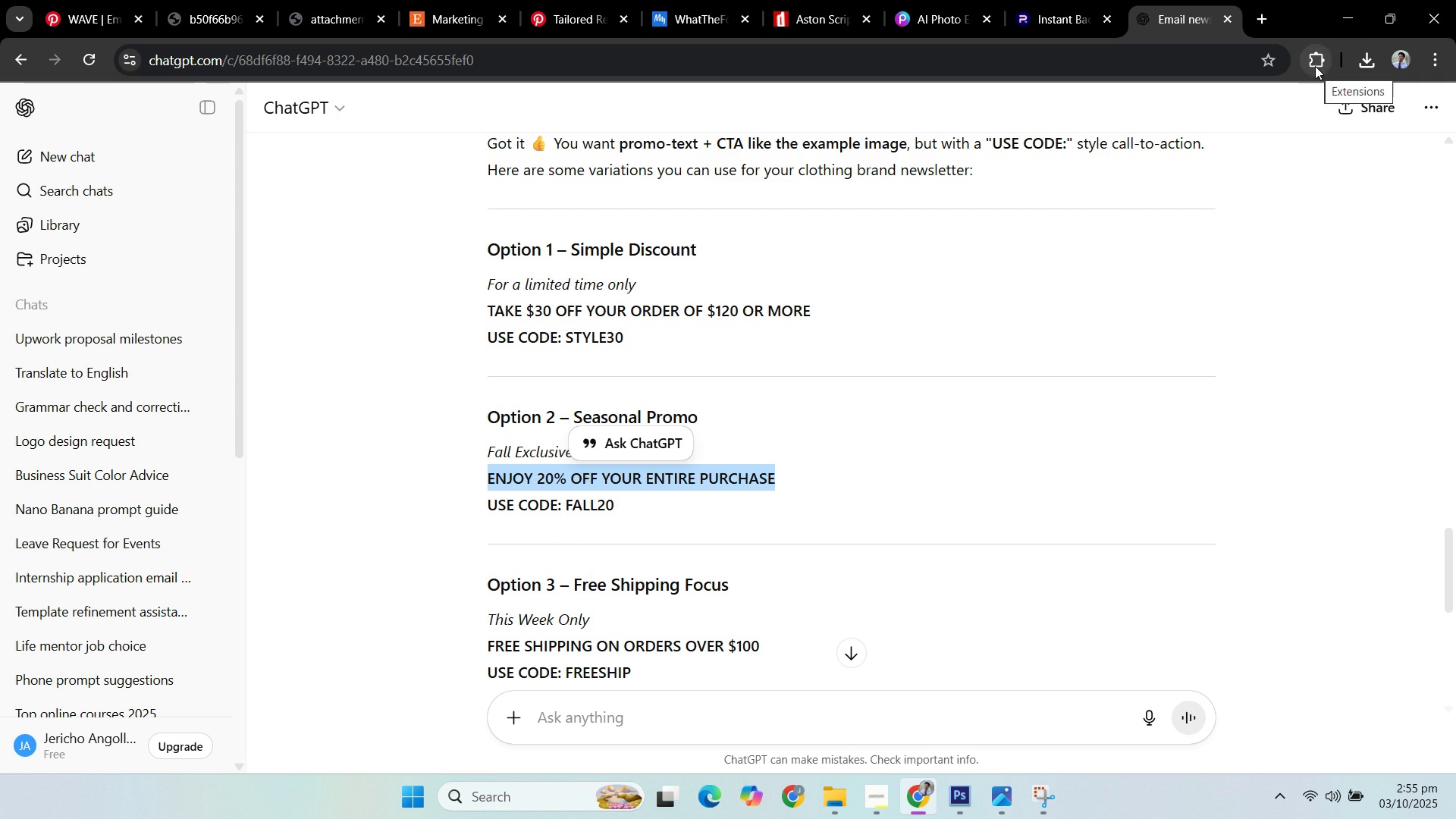 
left_click([1348, 12])
 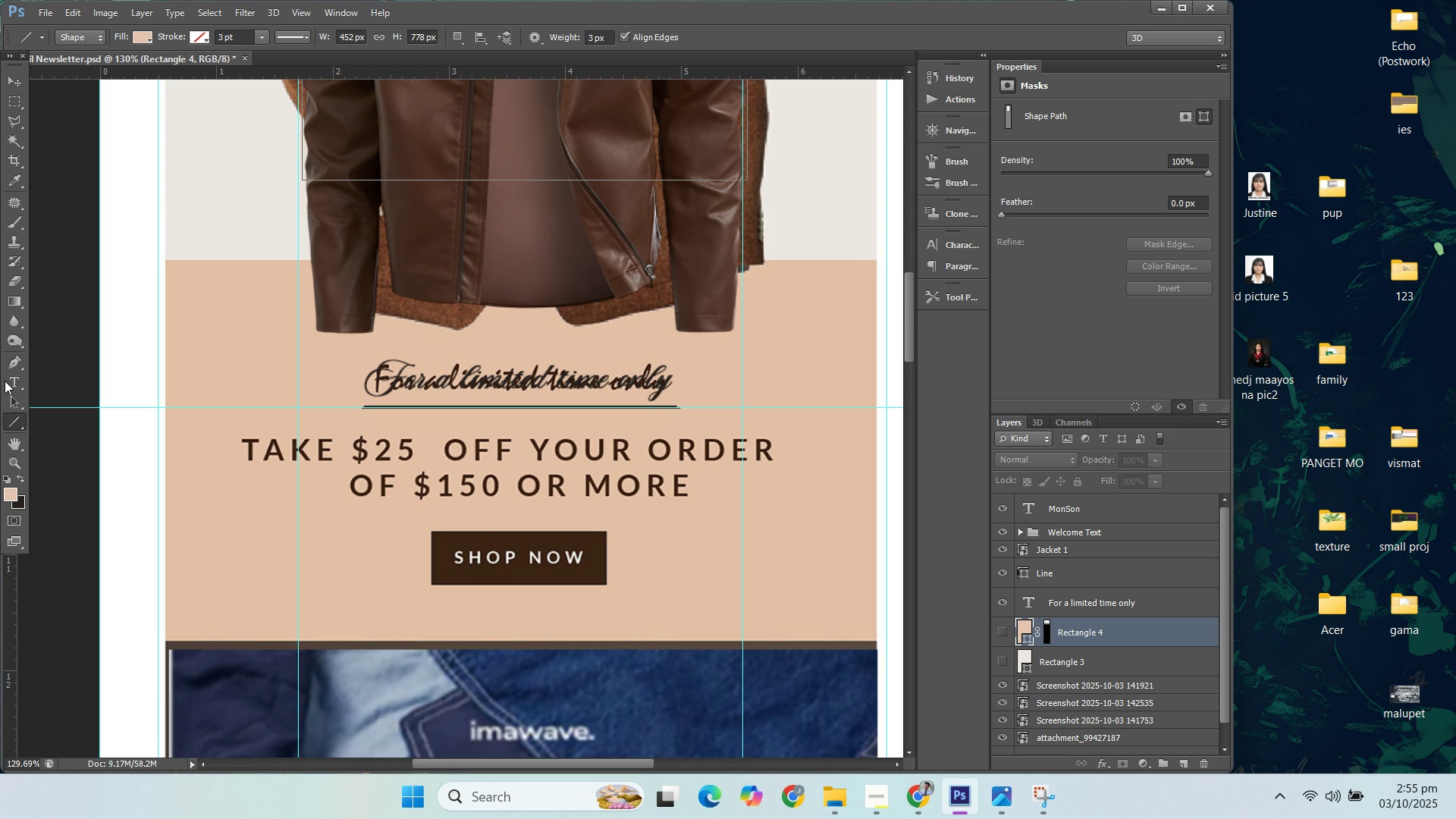 
left_click([14, 379])
 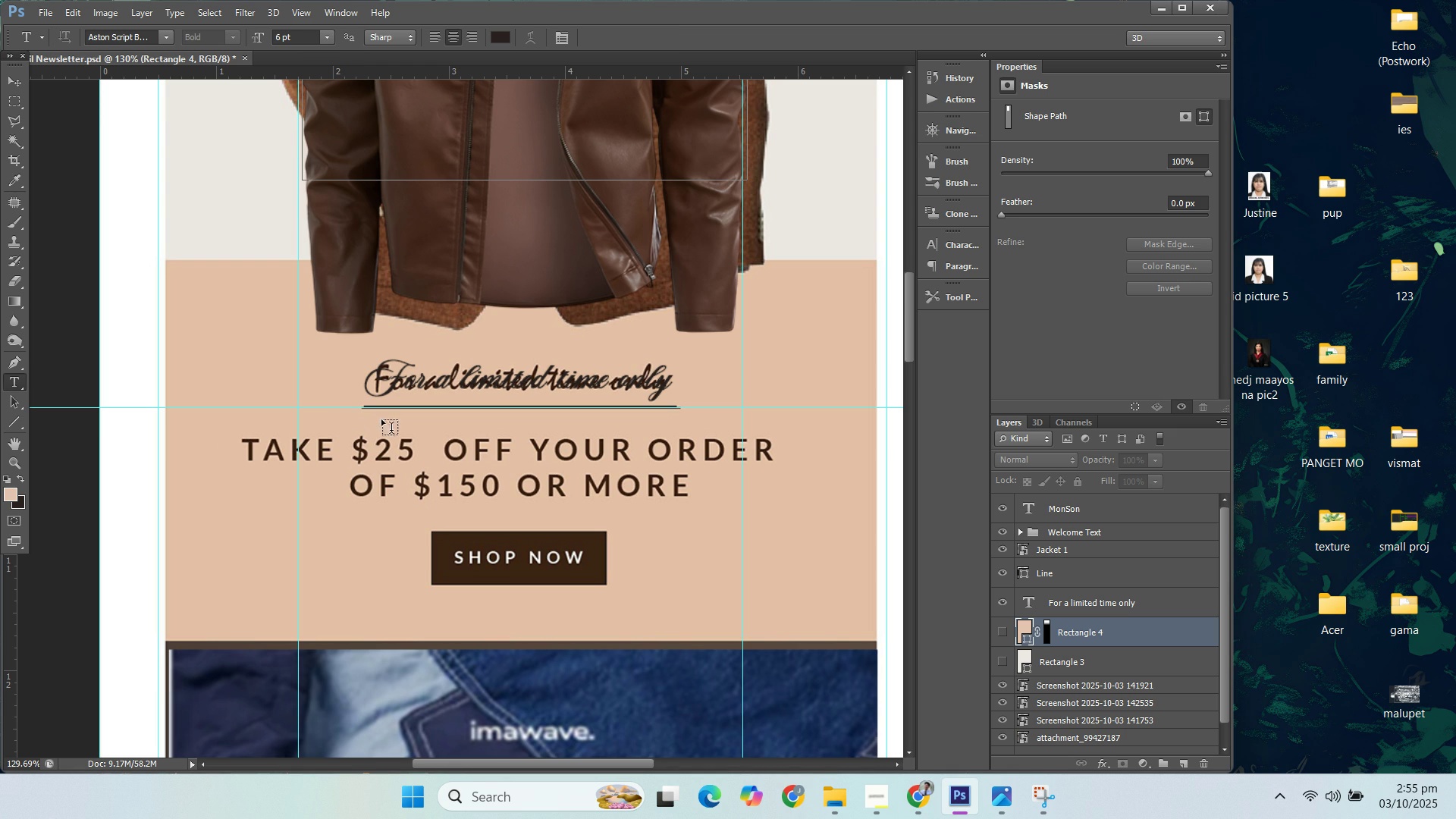 
wait(5.42)
 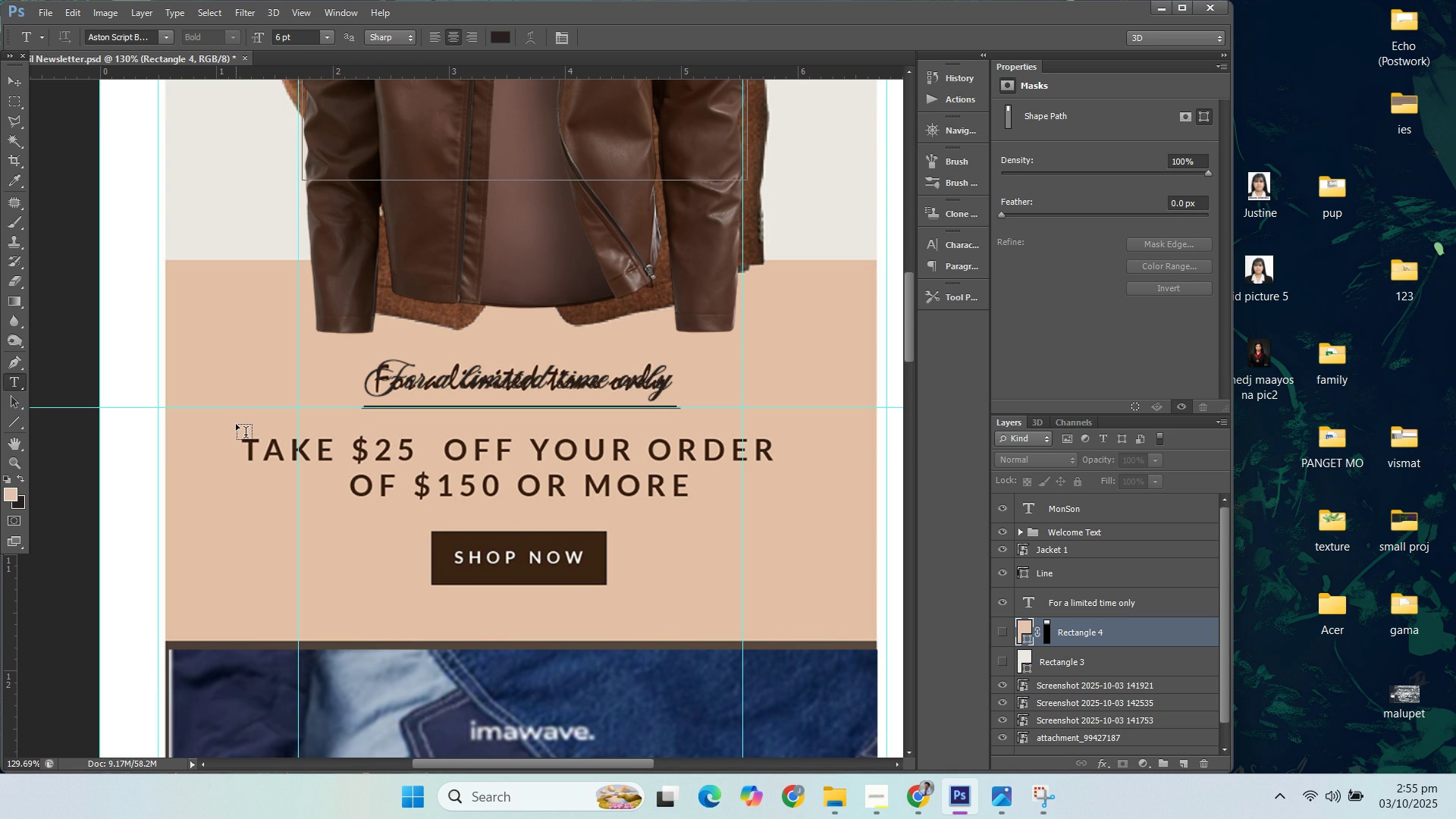 
left_click([922, 784])
 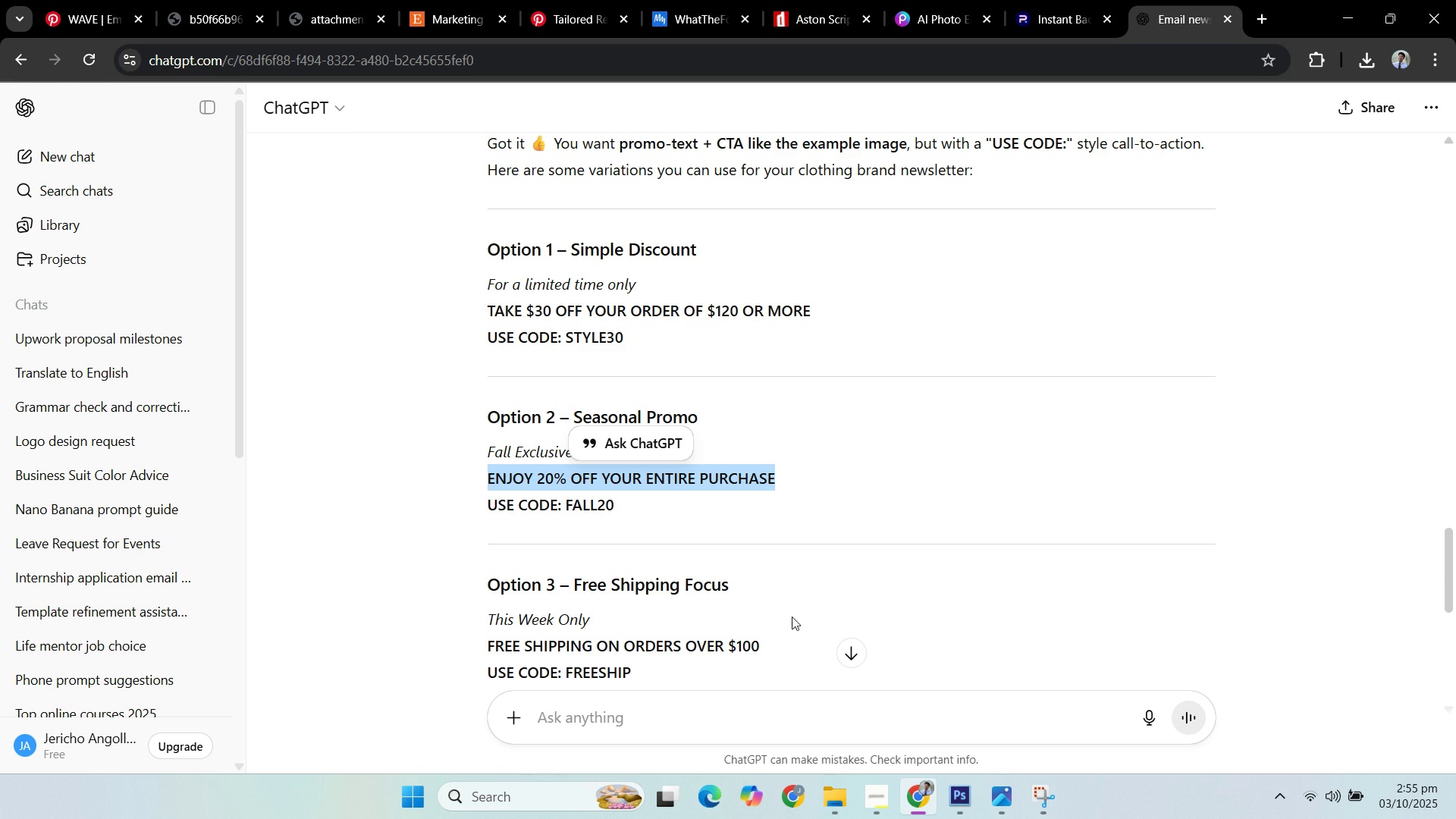 
scroll: coordinate [810, 567], scroll_direction: down, amount: 3.0